 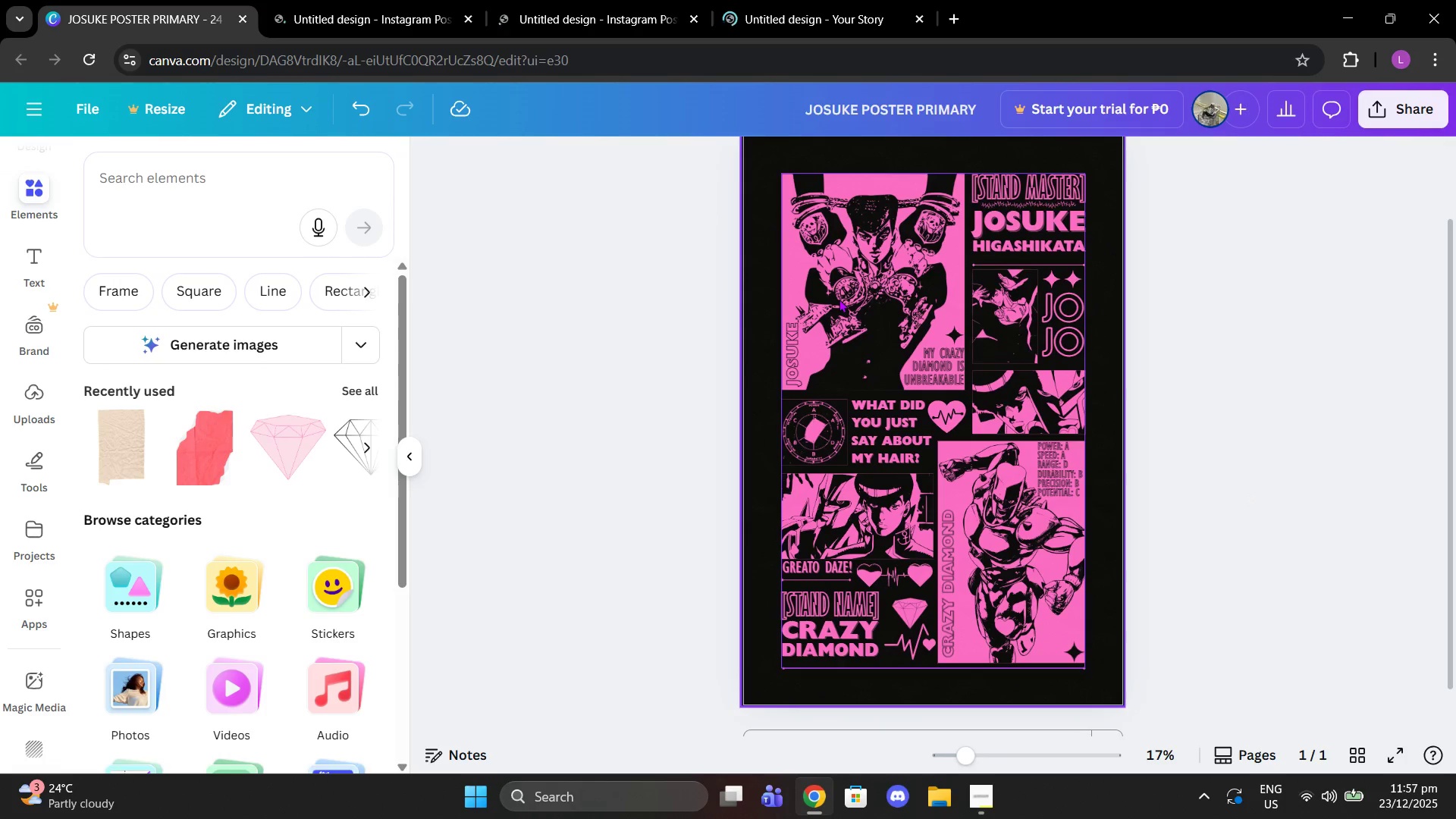 
key(Control+C)
 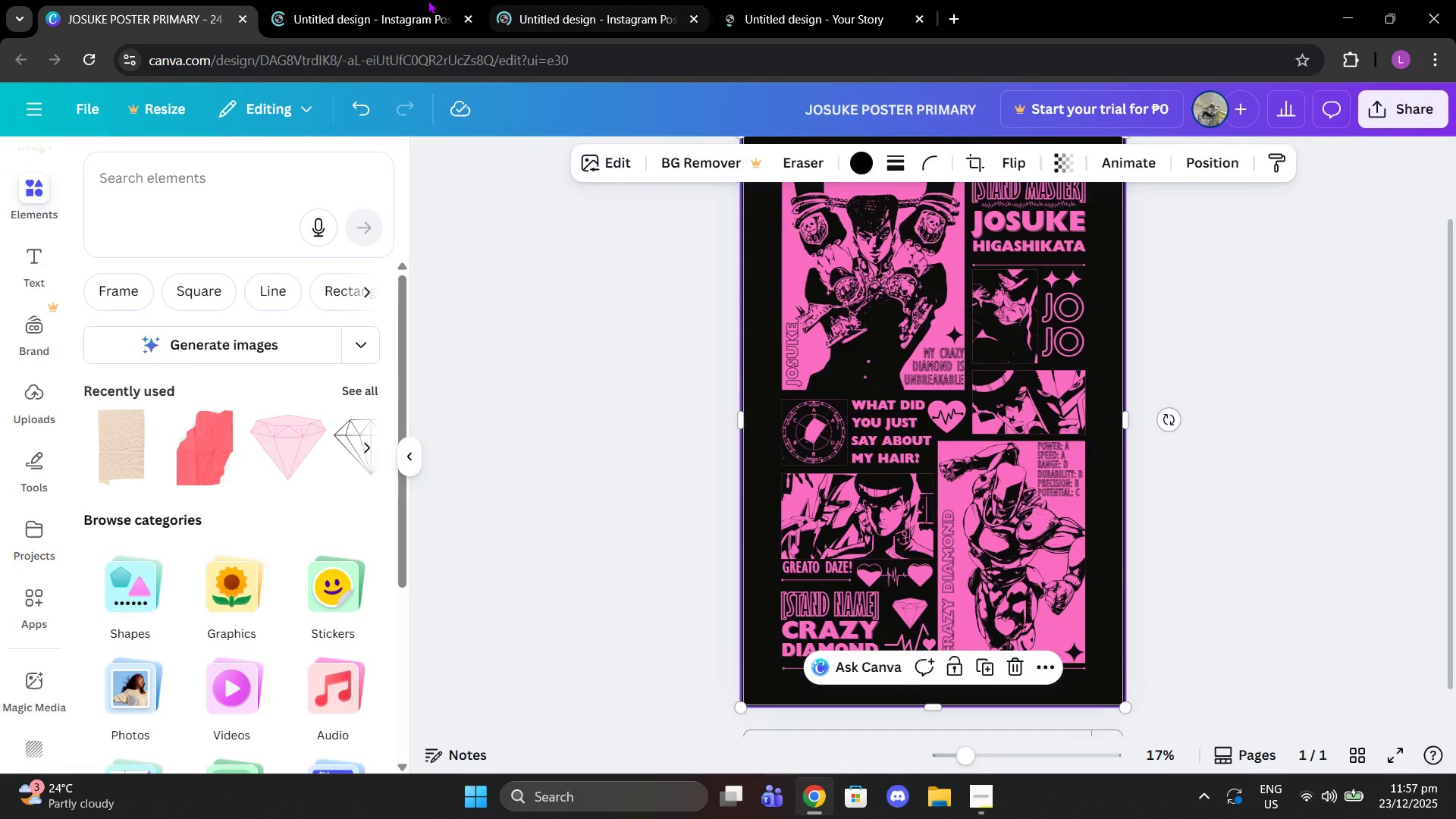 
left_click([375, 0])
 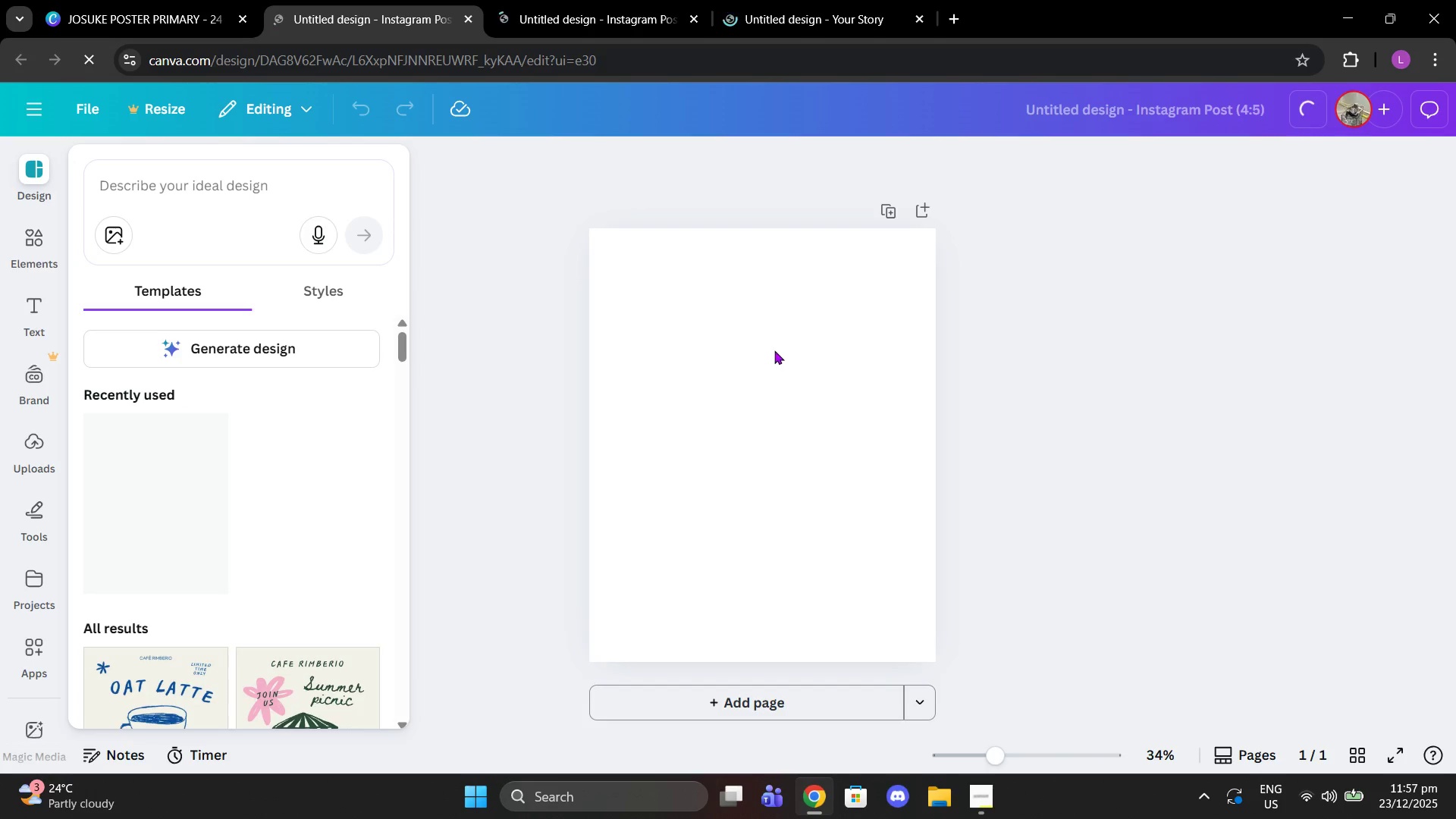 
left_click([774, 350])
 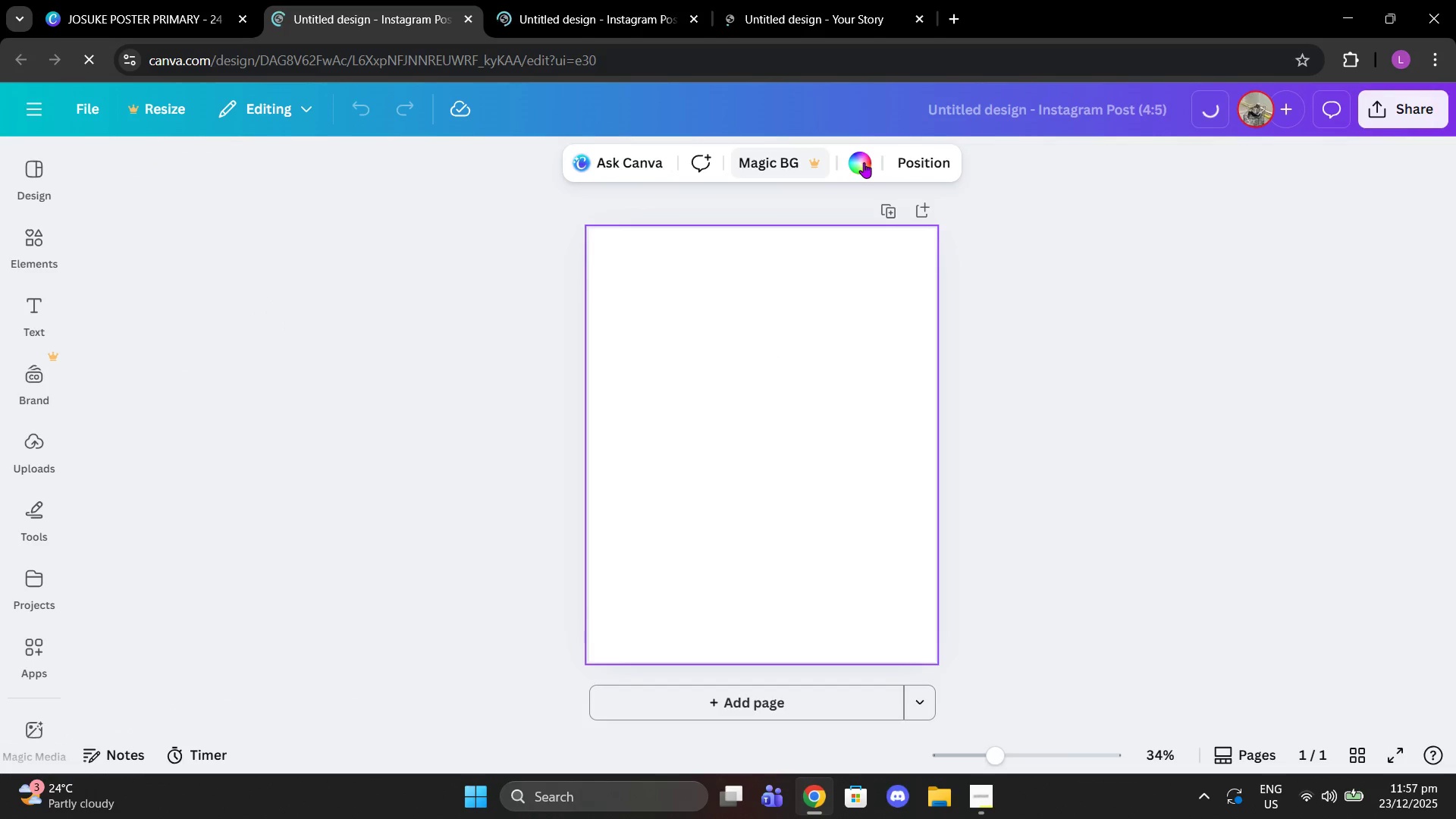 
left_click([864, 162])
 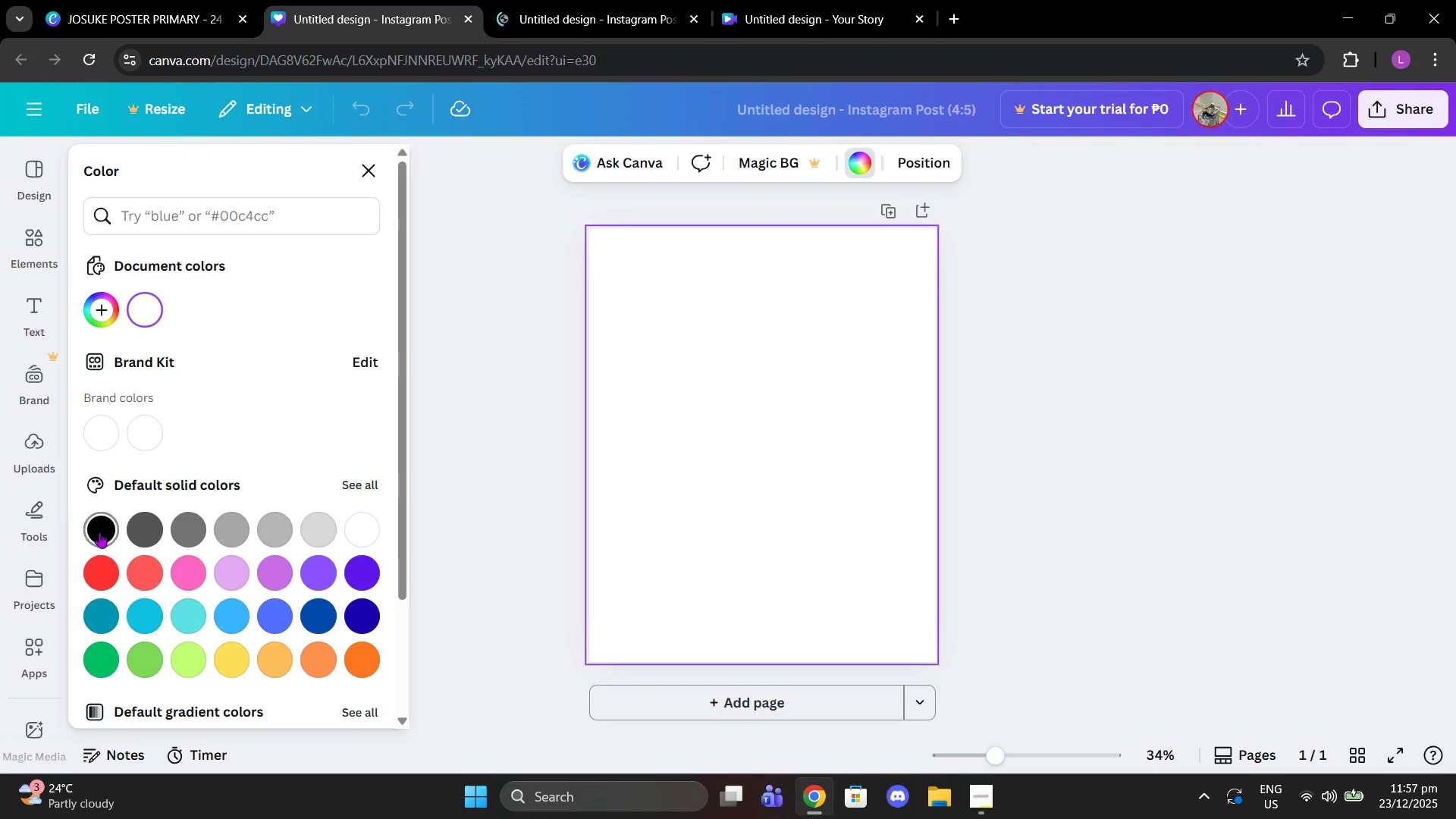 
left_click([663, 403])
 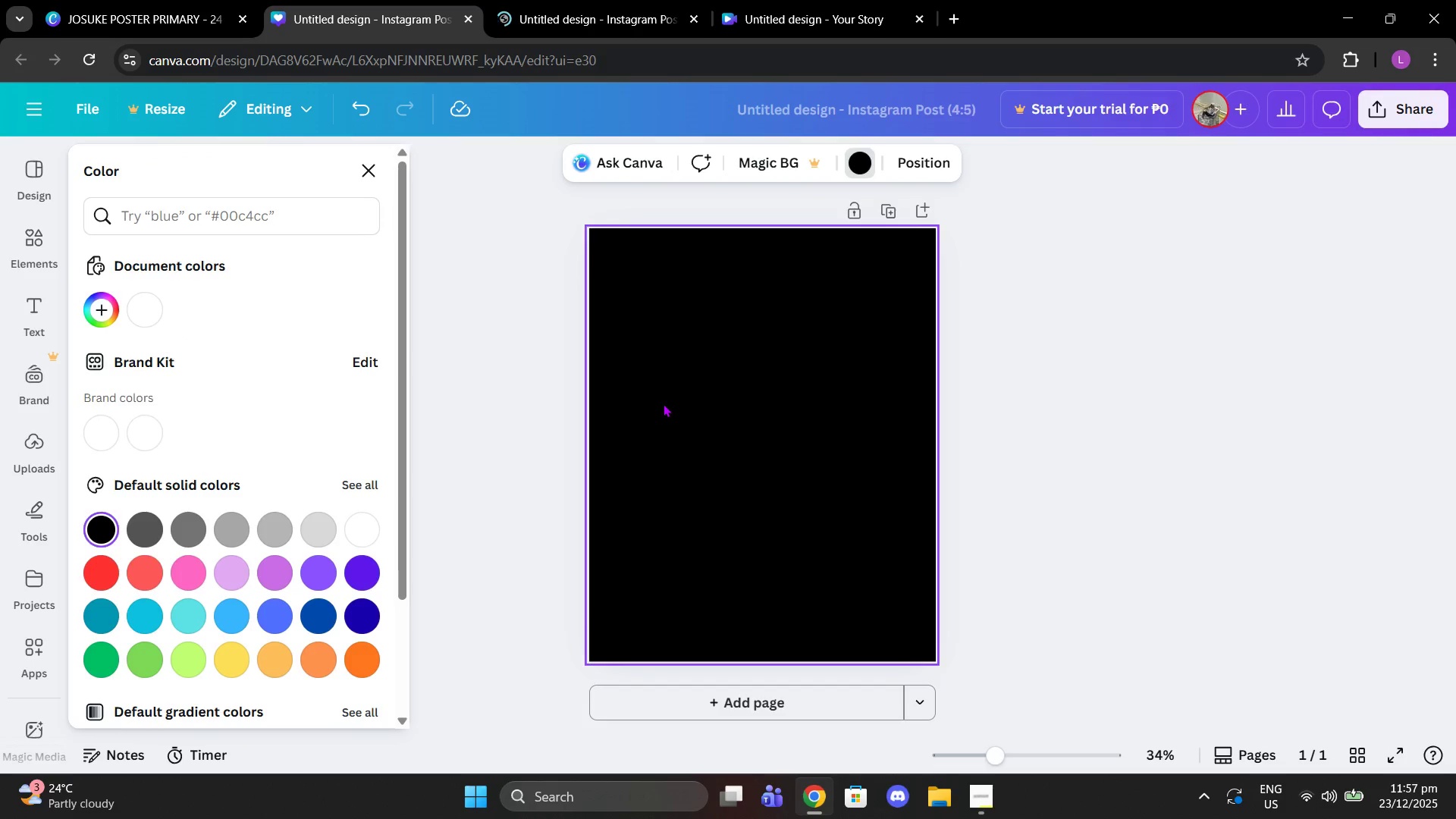 
key(Control+V)
 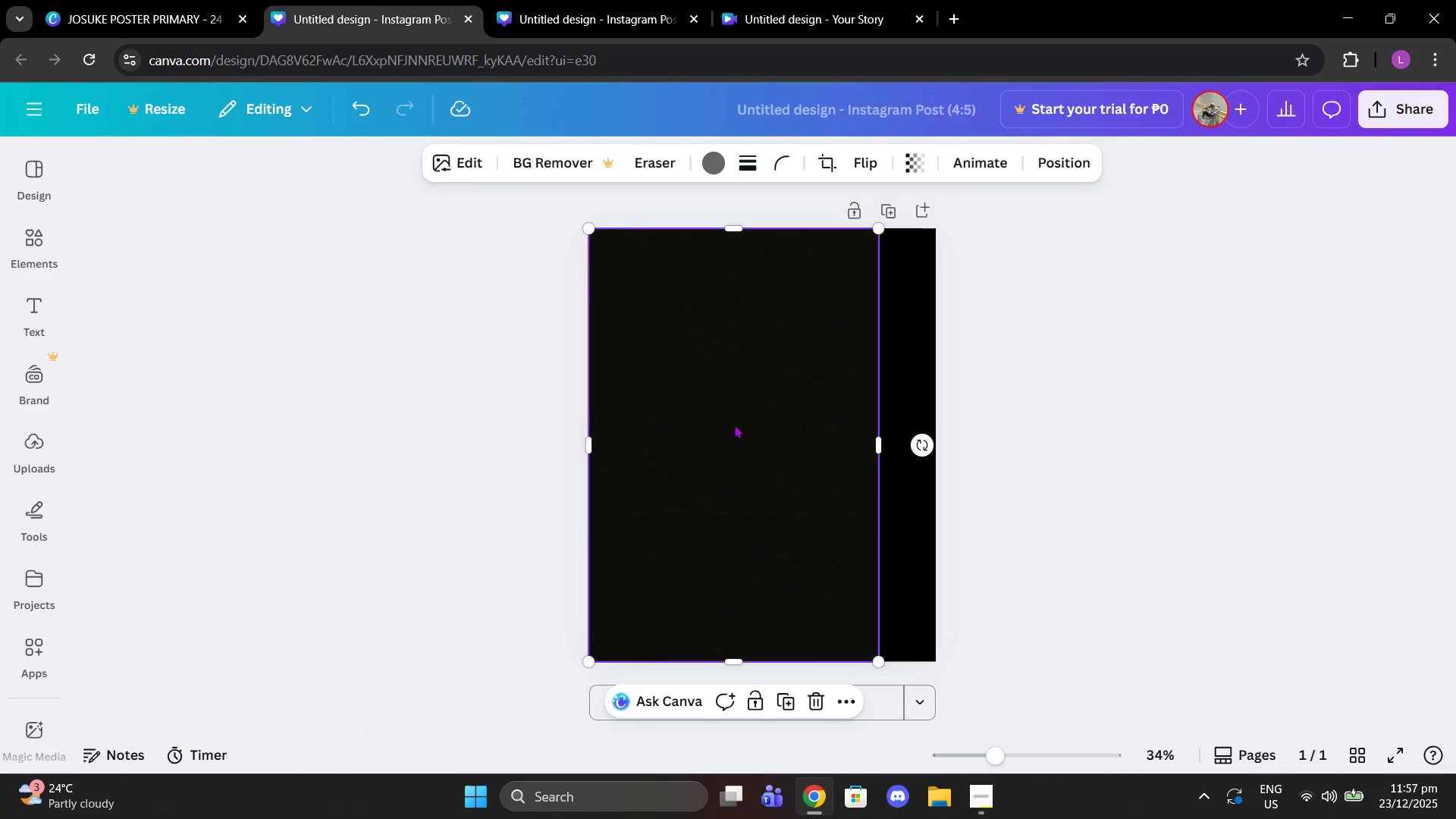 
left_click_drag(start_coordinate=[733, 463], to_coordinate=[757, 463])
 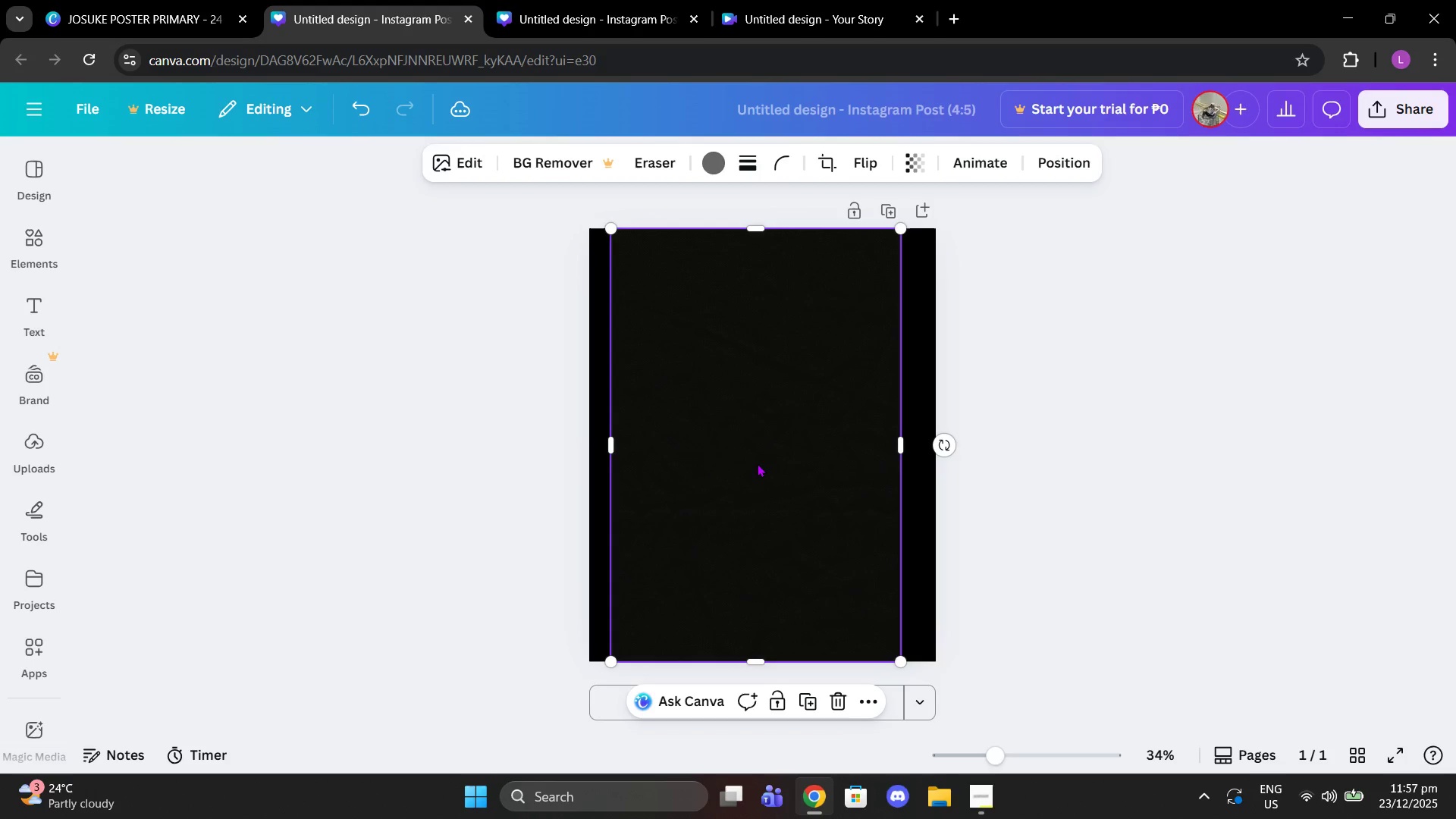 
key(Control+Z)
 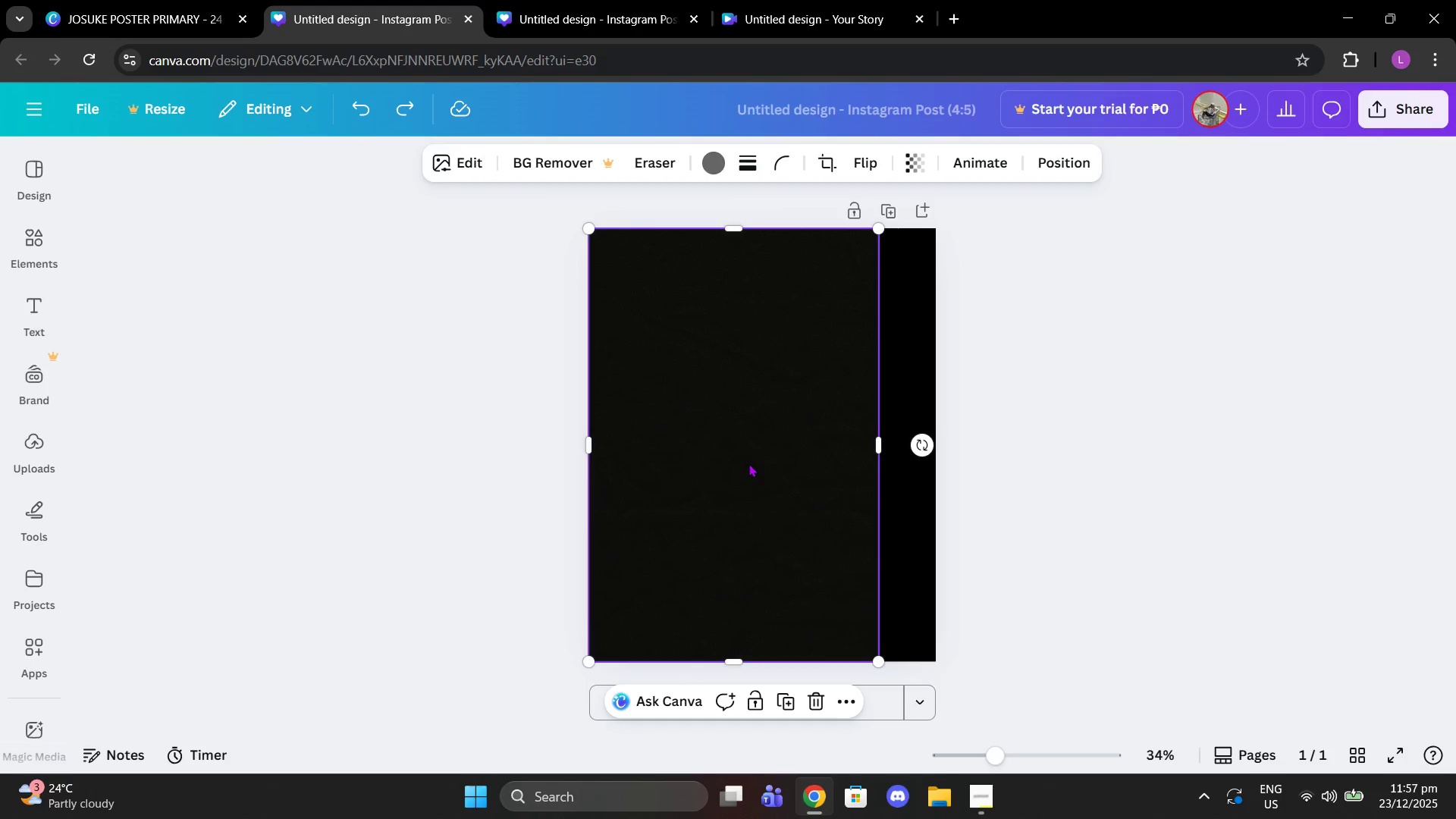 
key(Control+Z)
 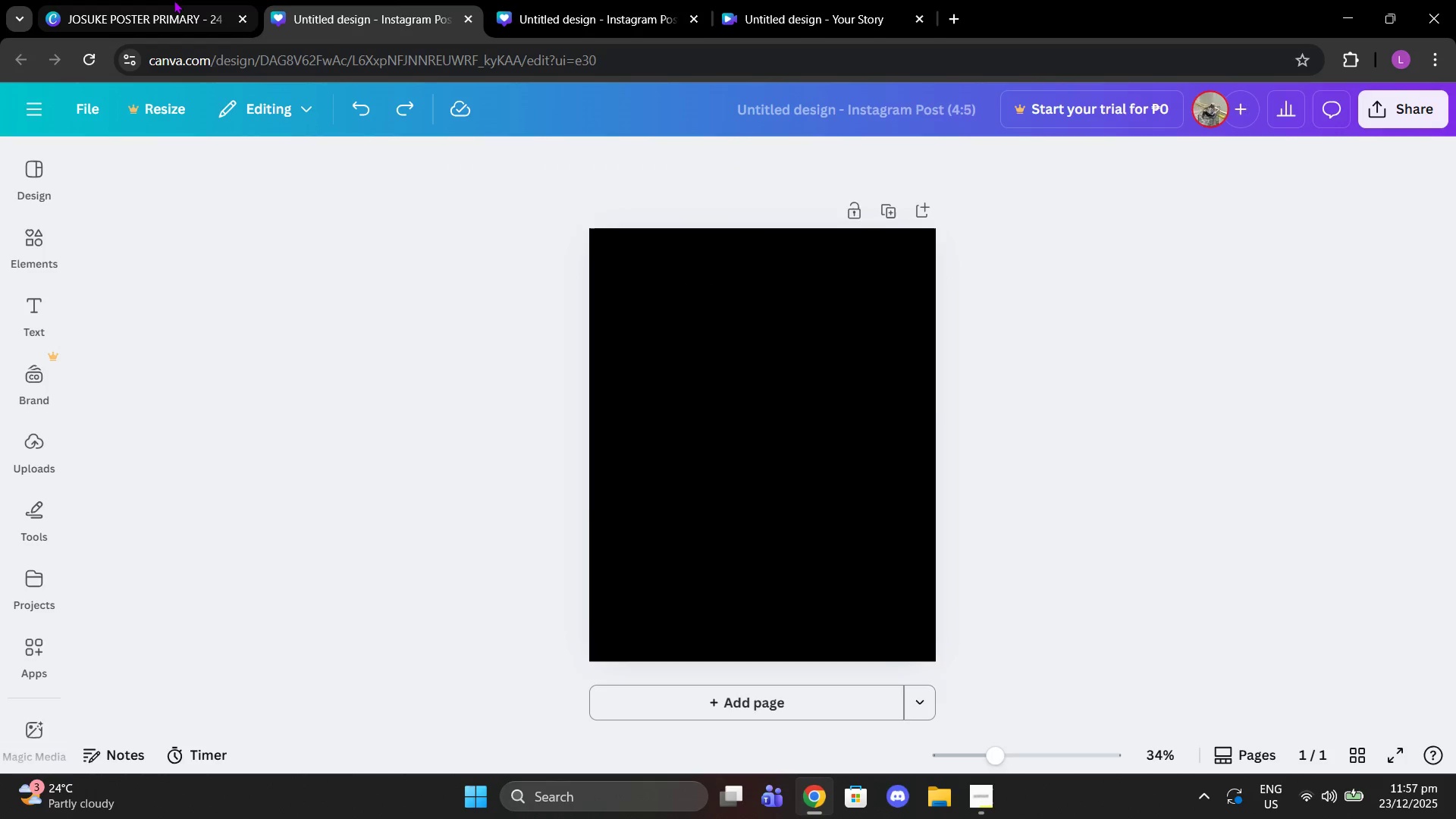 
left_click([174, 0])
 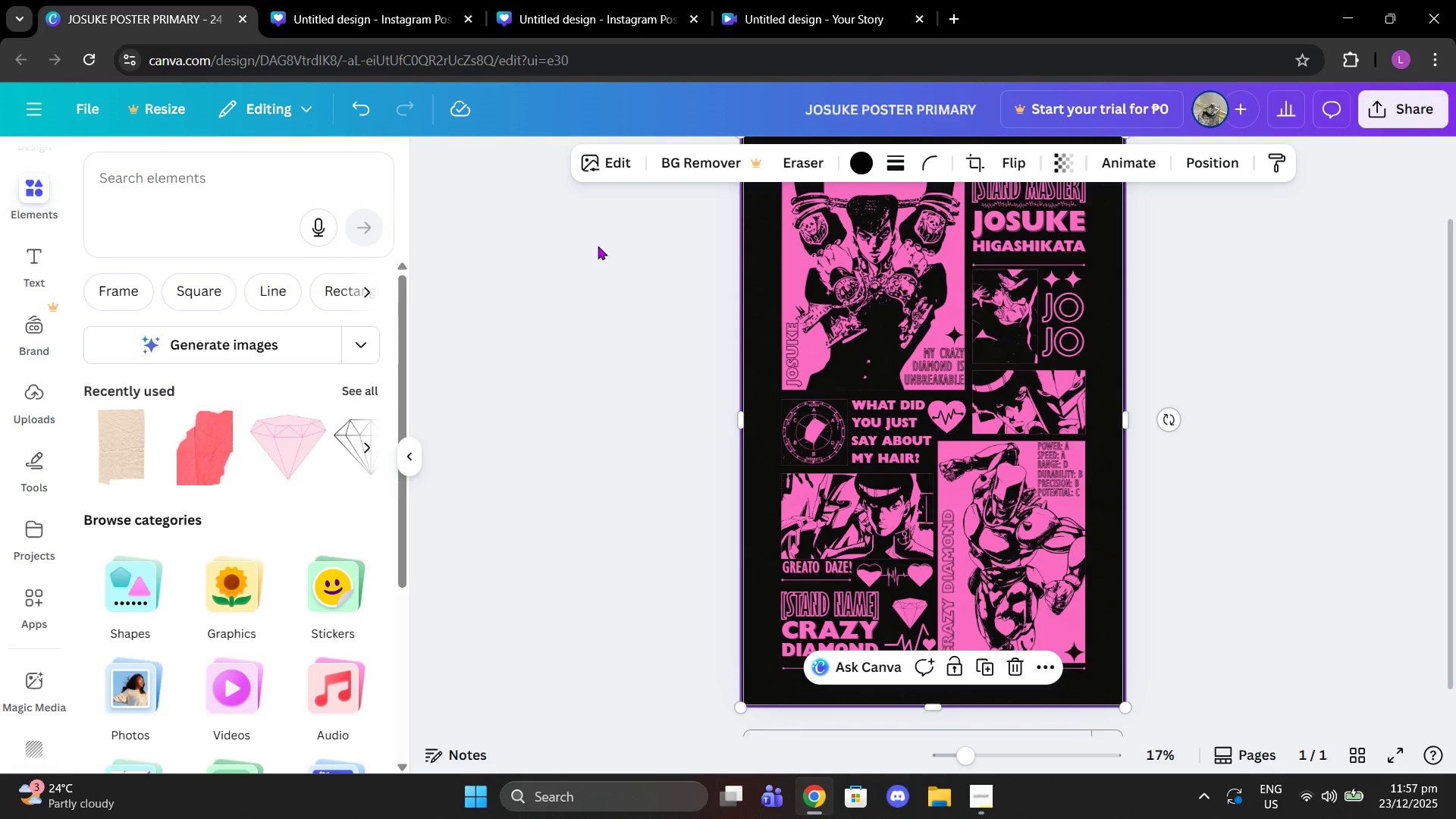 
left_click([597, 246])
 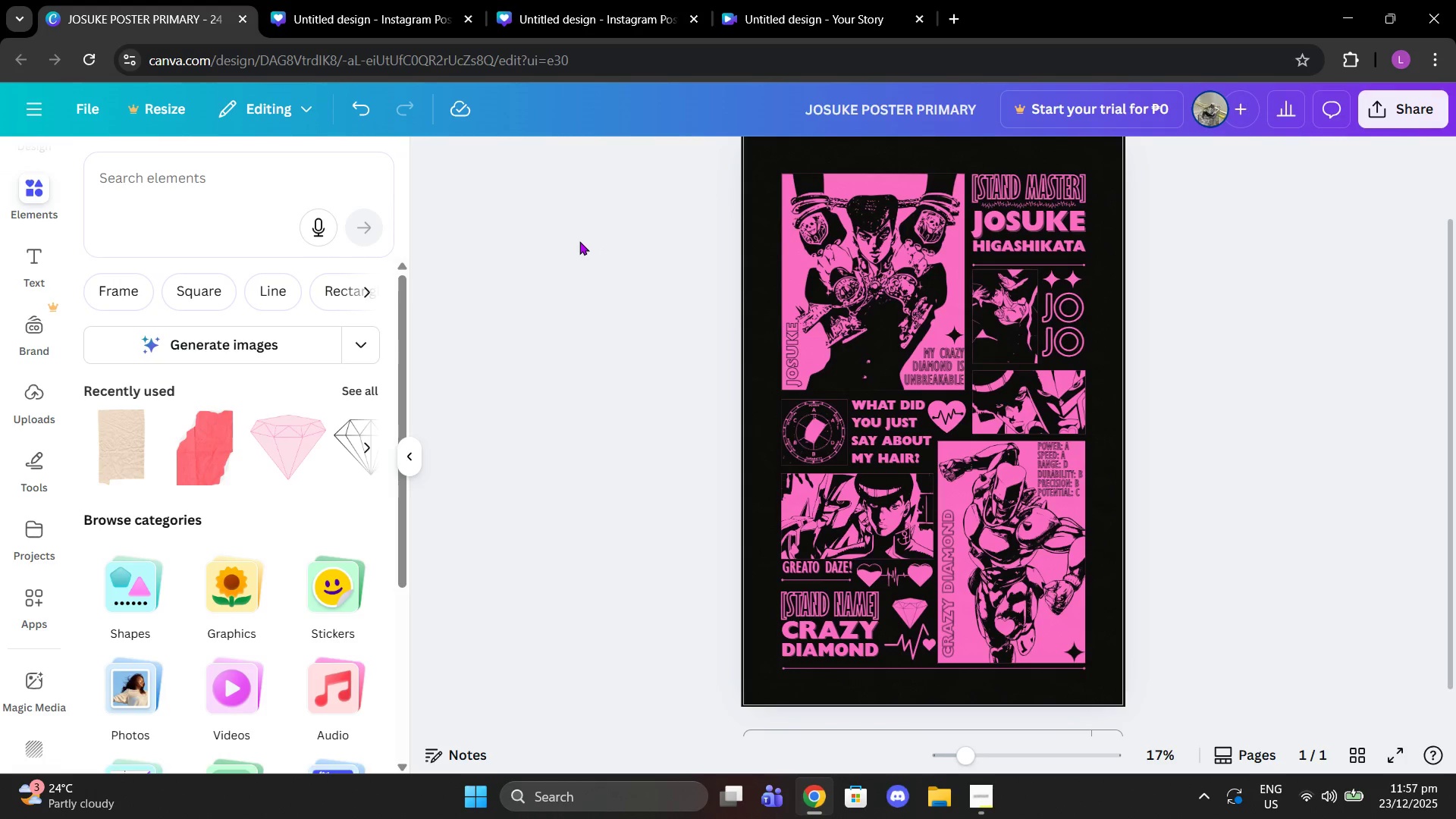 
left_click_drag(start_coordinate=[579, 241], to_coordinate=[1255, 548])
 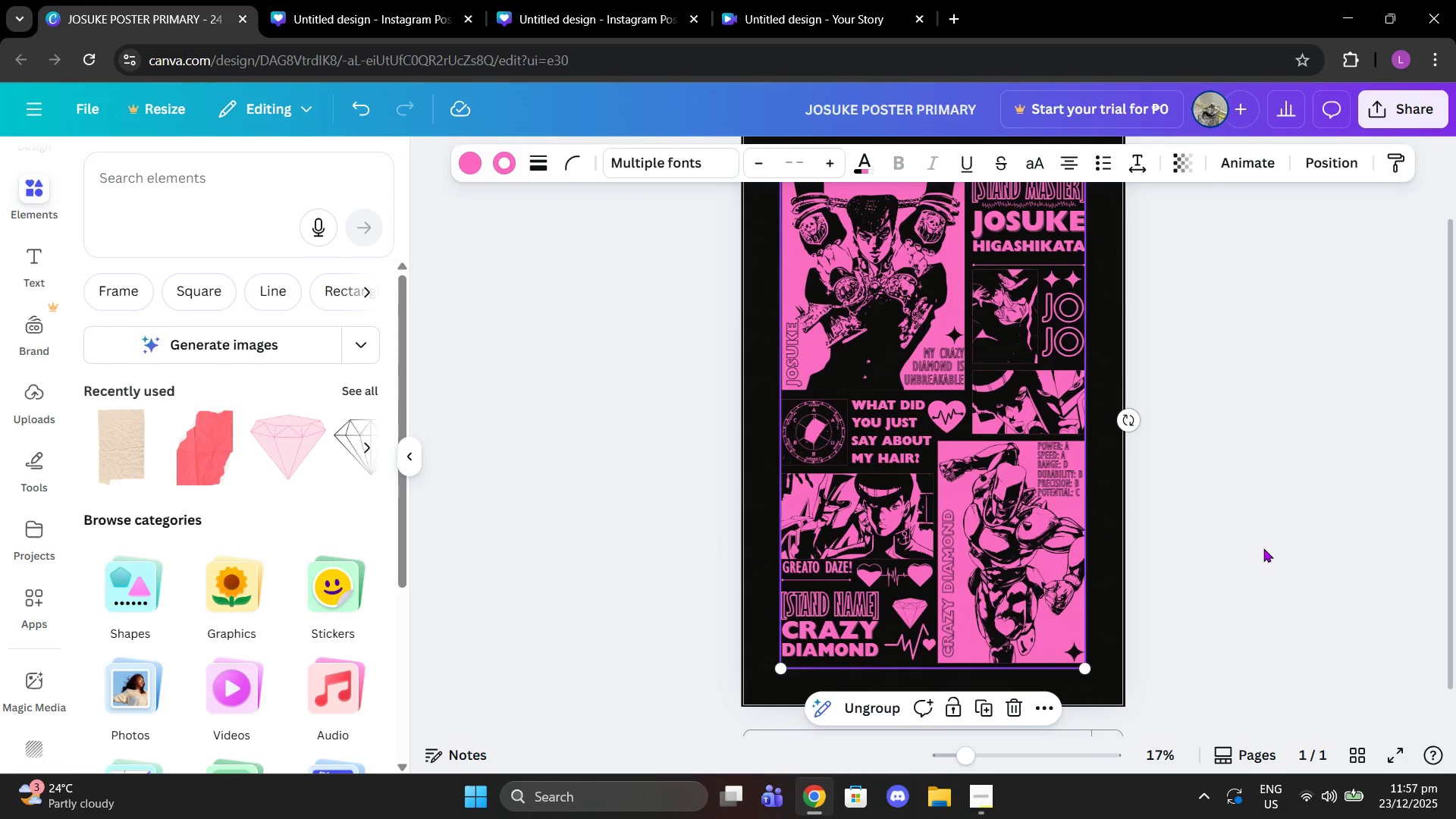 
left_click([1263, 548])
 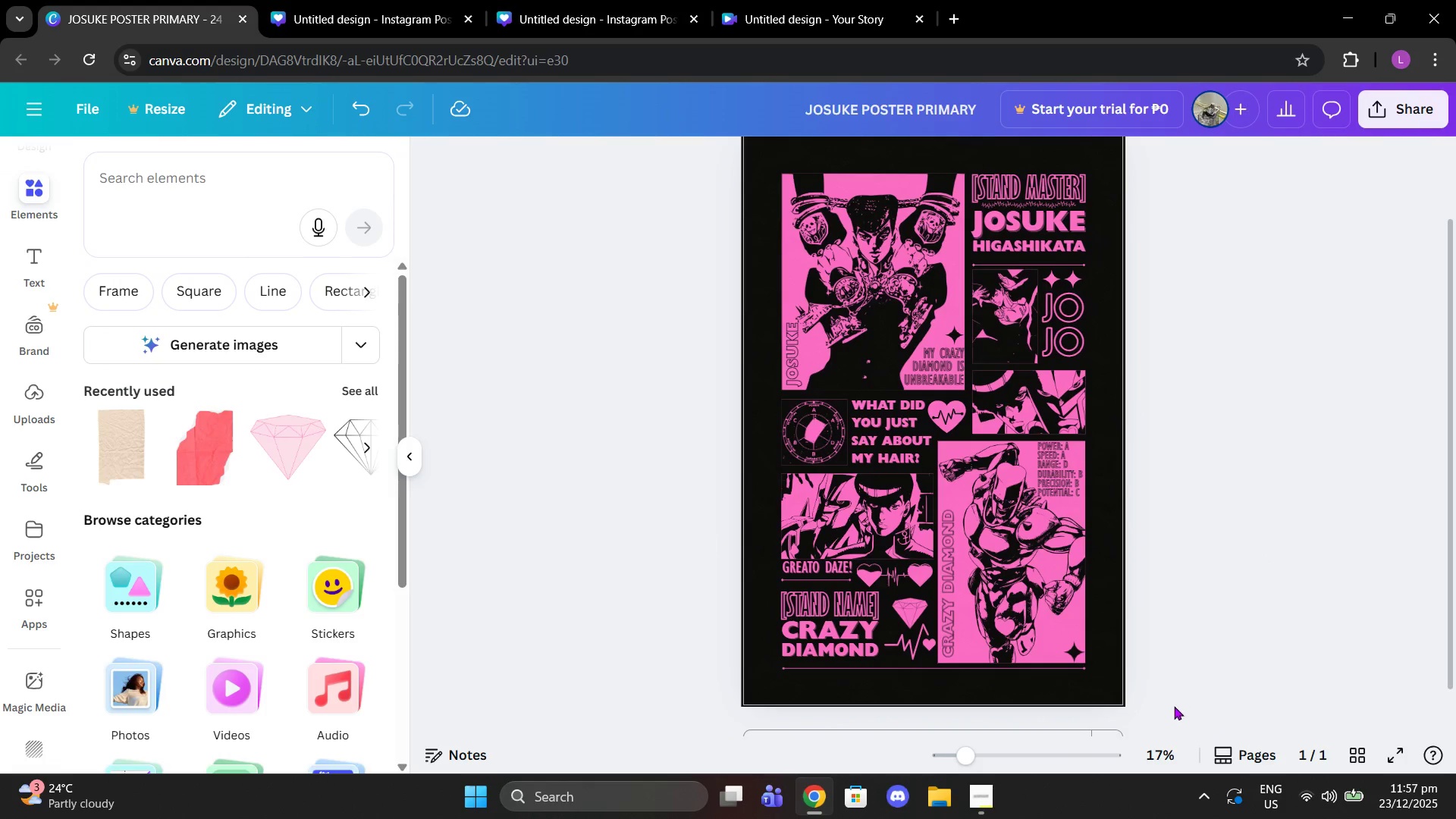 
left_click_drag(start_coordinate=[1175, 711], to_coordinate=[681, 202])
 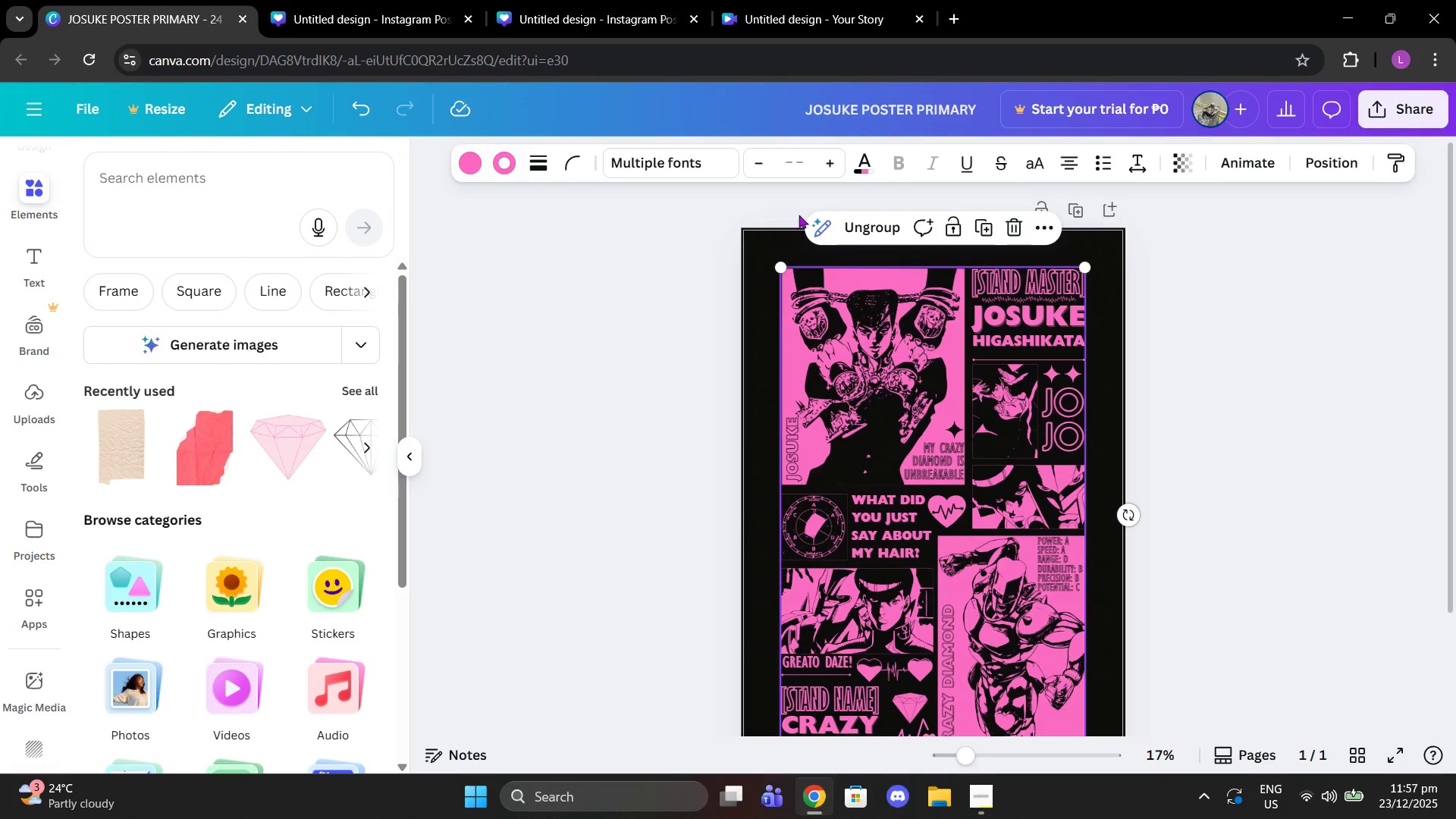 
scroll: coordinate [691, 233], scroll_direction: up, amount: 2.0